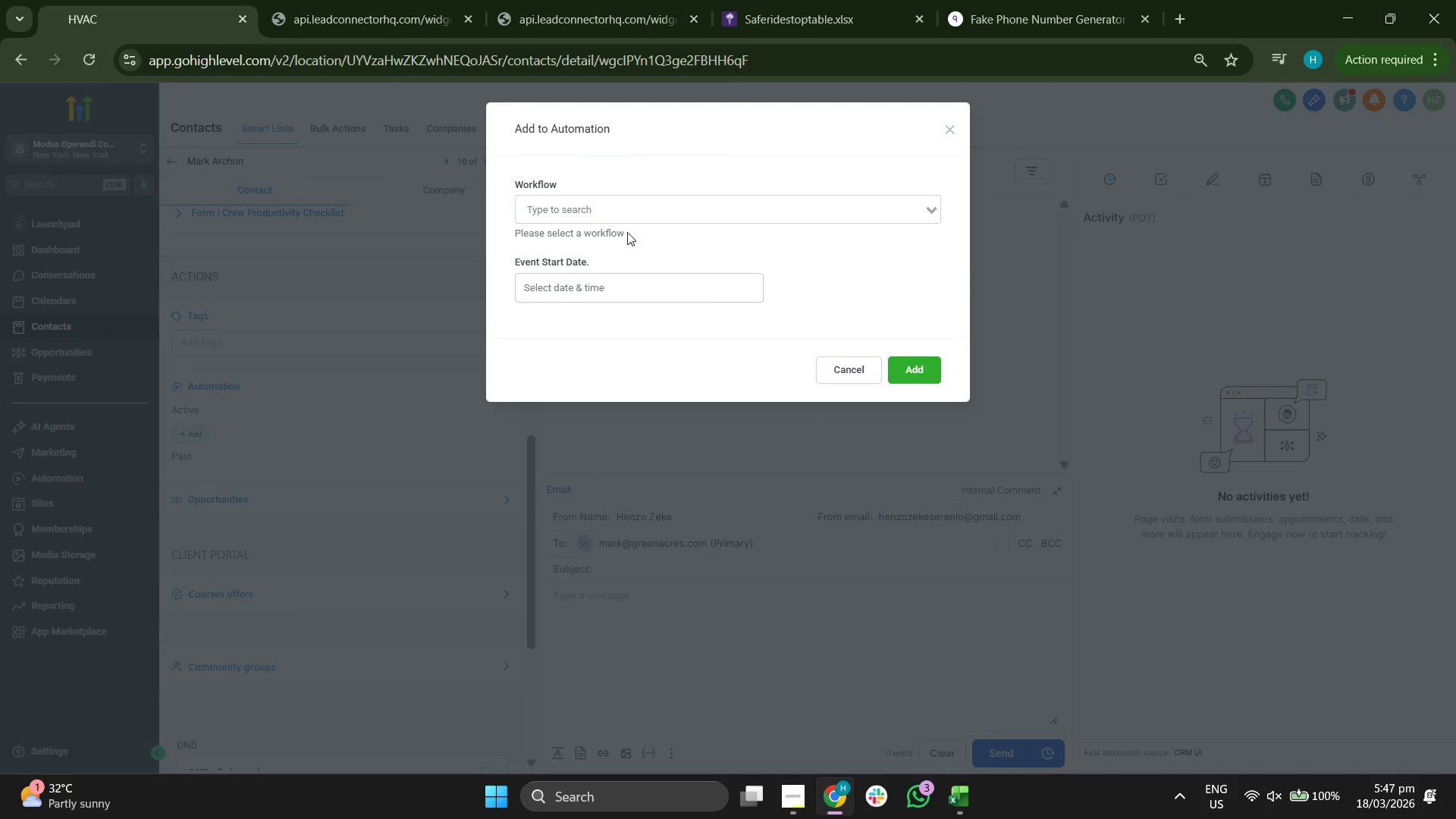 
left_click([642, 216])
 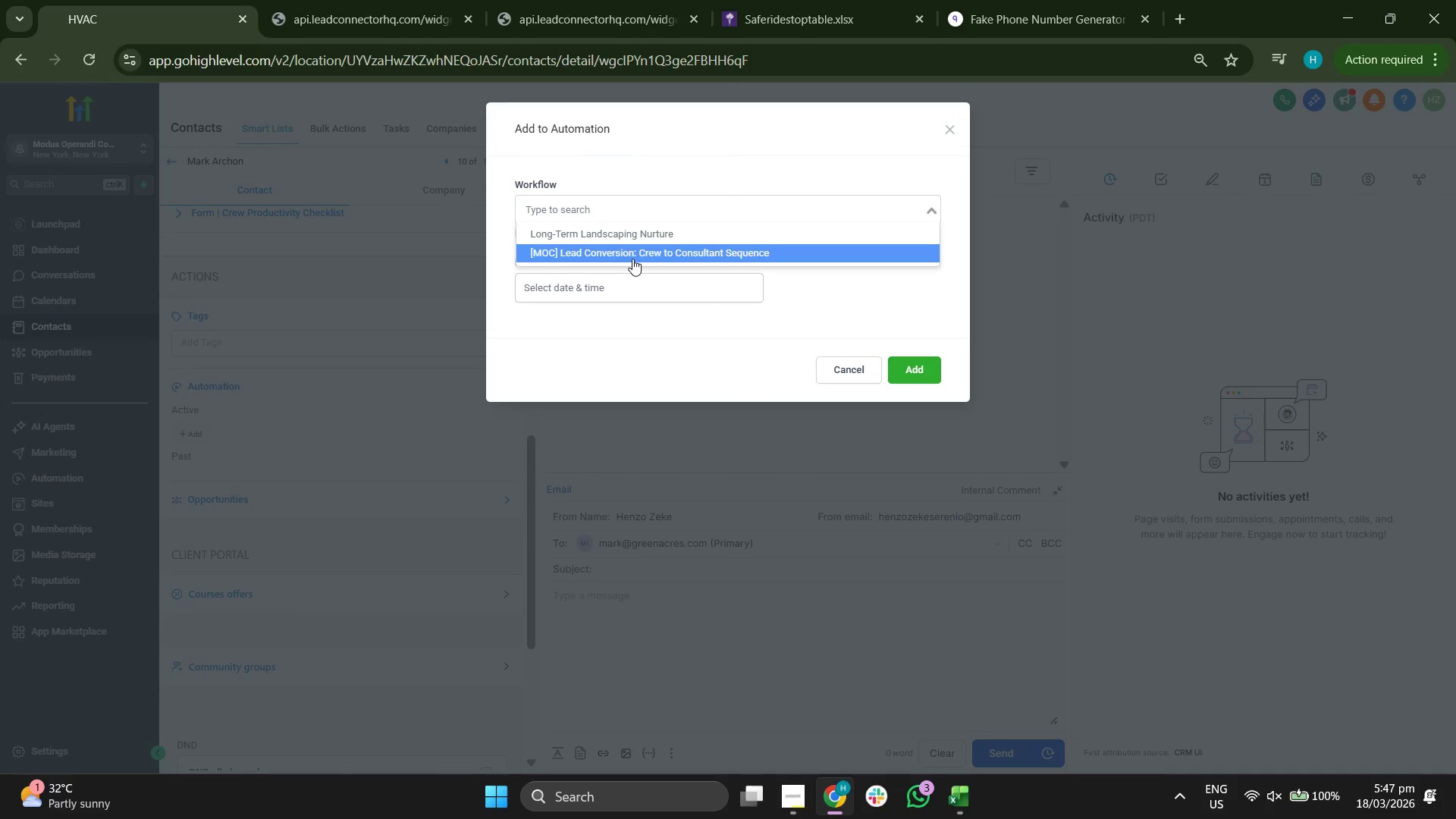 
left_click([636, 251])
 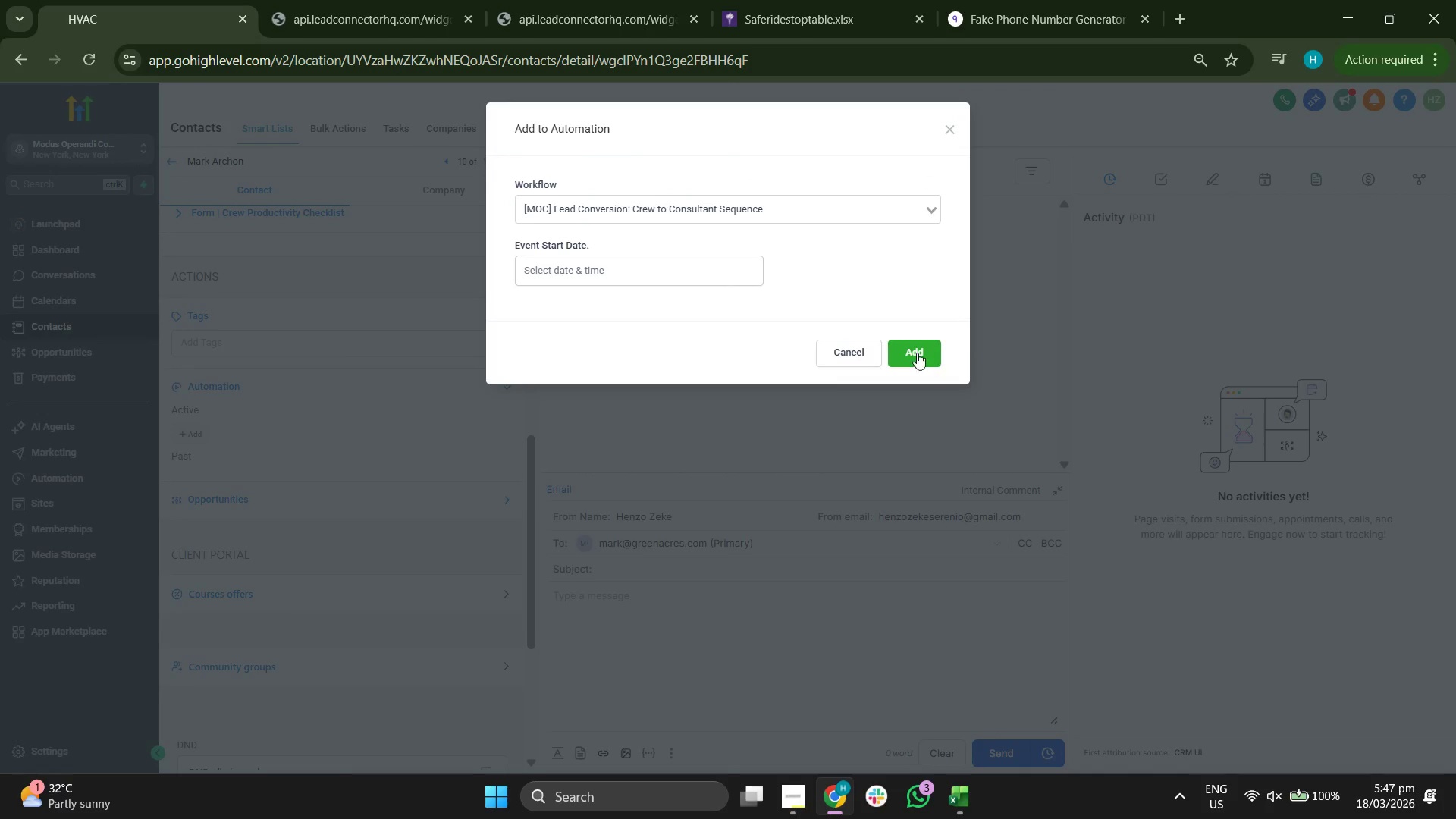 
scroll: coordinate [333, 441], scroll_direction: down, amount: 7.0
 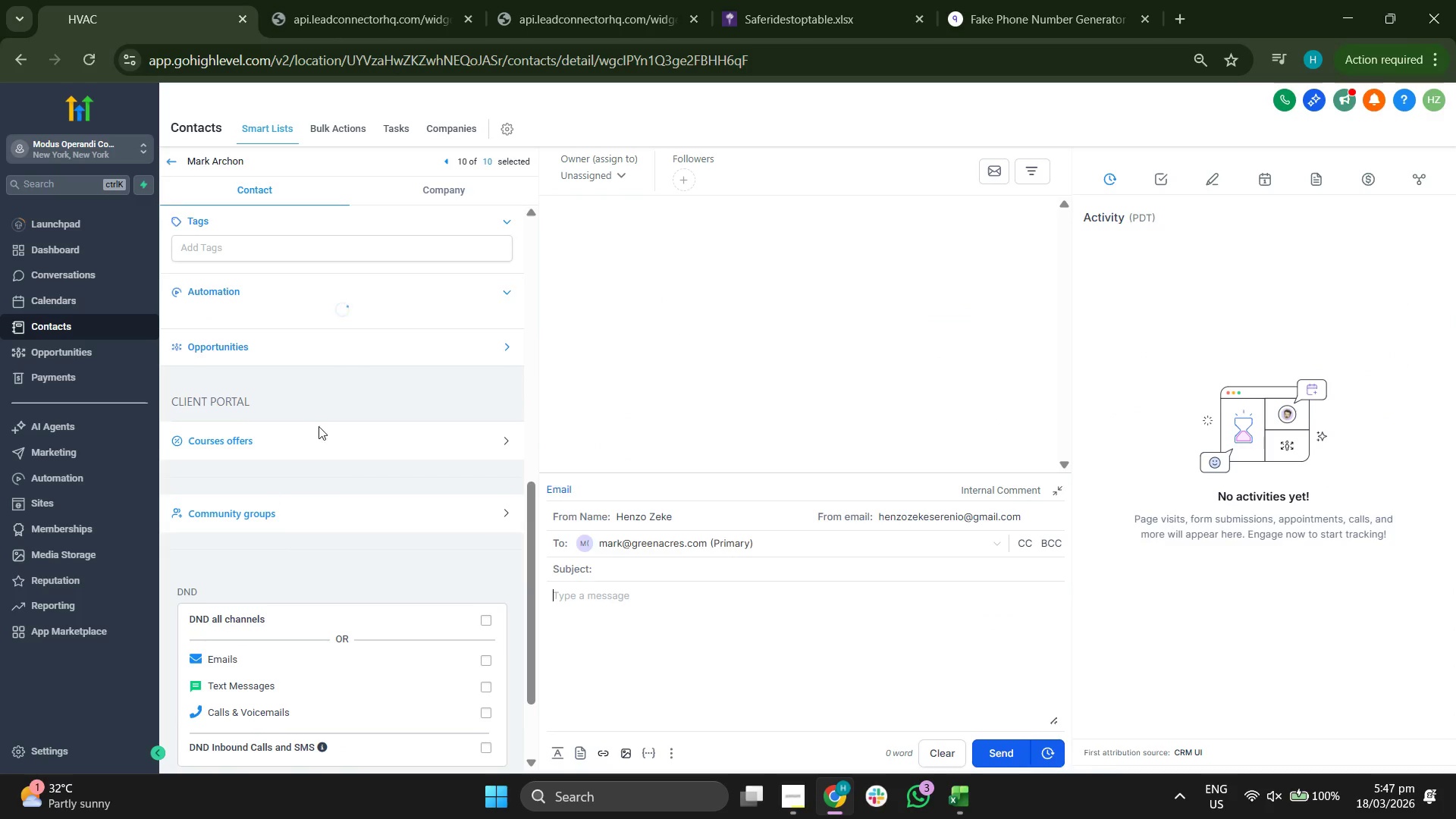 
left_click([915, 352])
 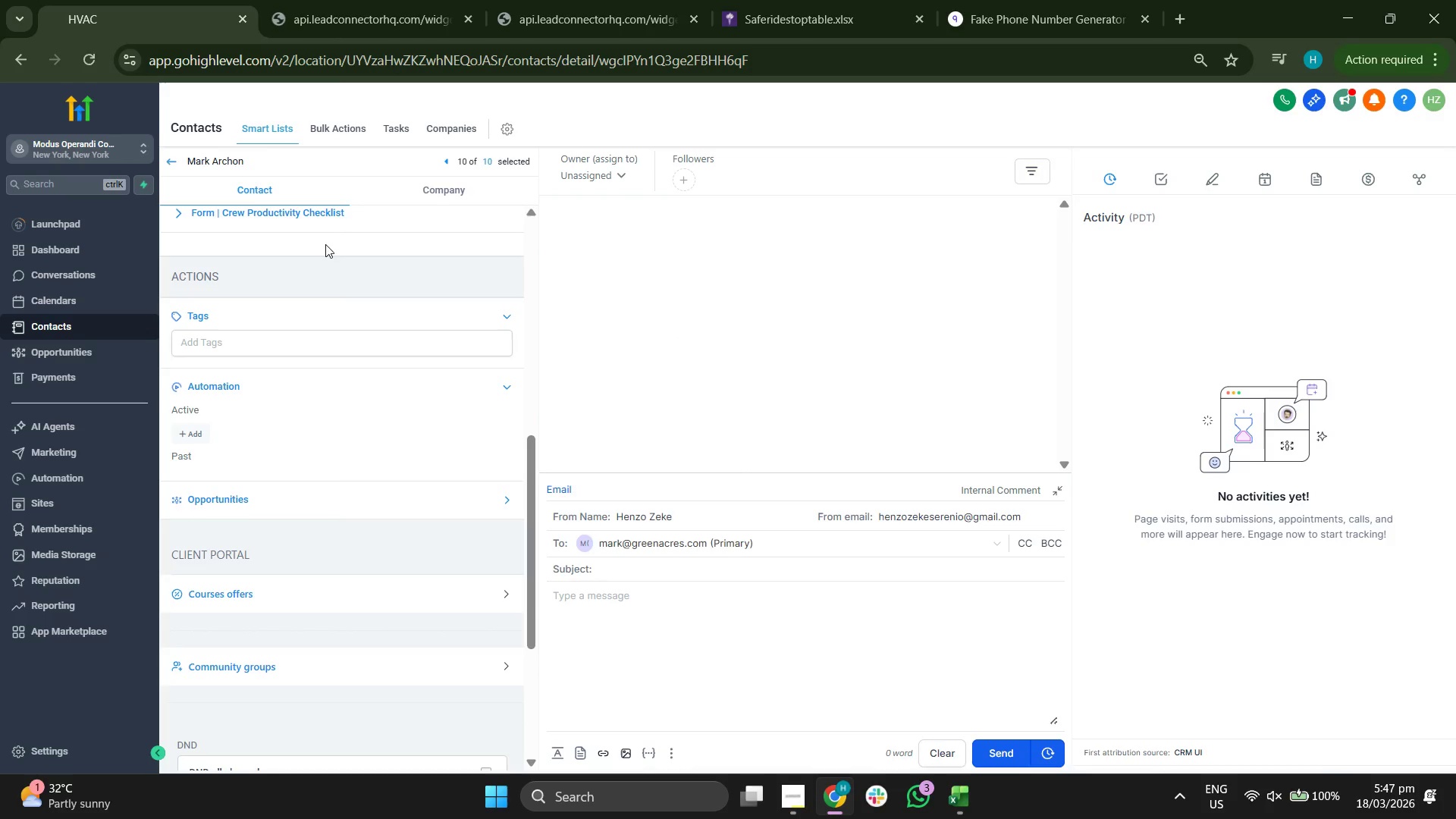 
scroll: coordinate [323, 396], scroll_direction: up, amount: 1.0
 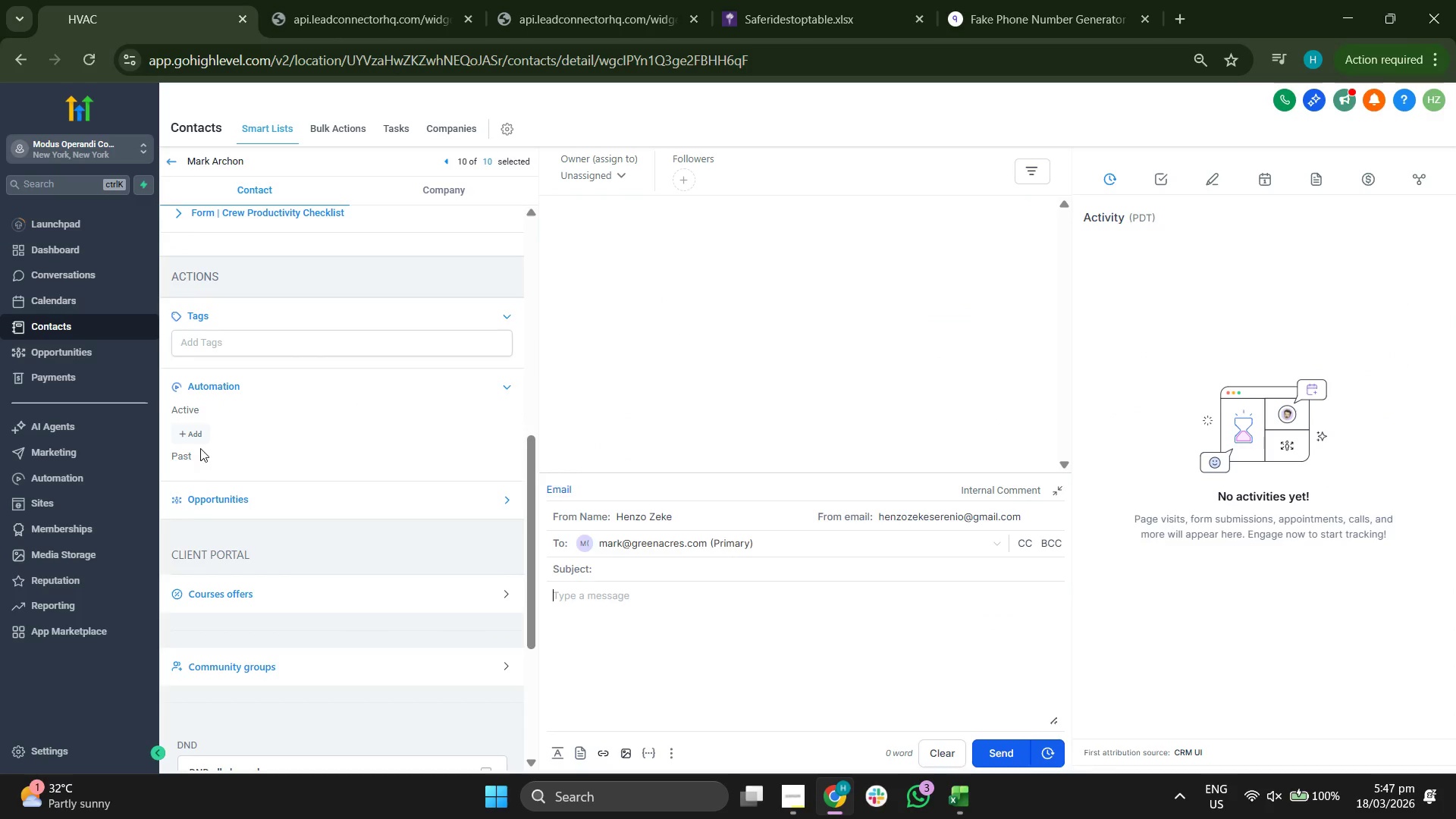 
left_click([171, 158])
 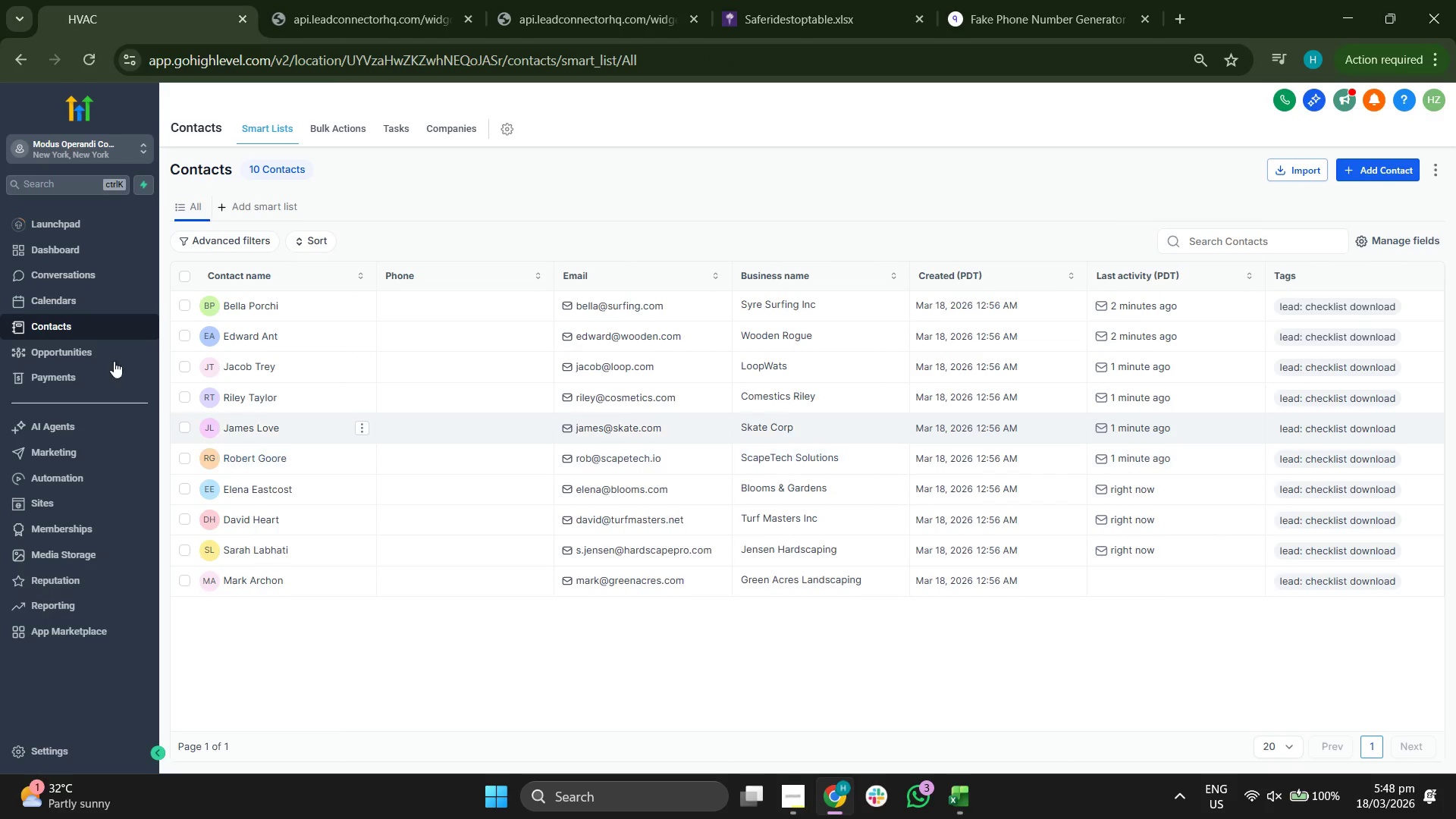 
wait(5.5)
 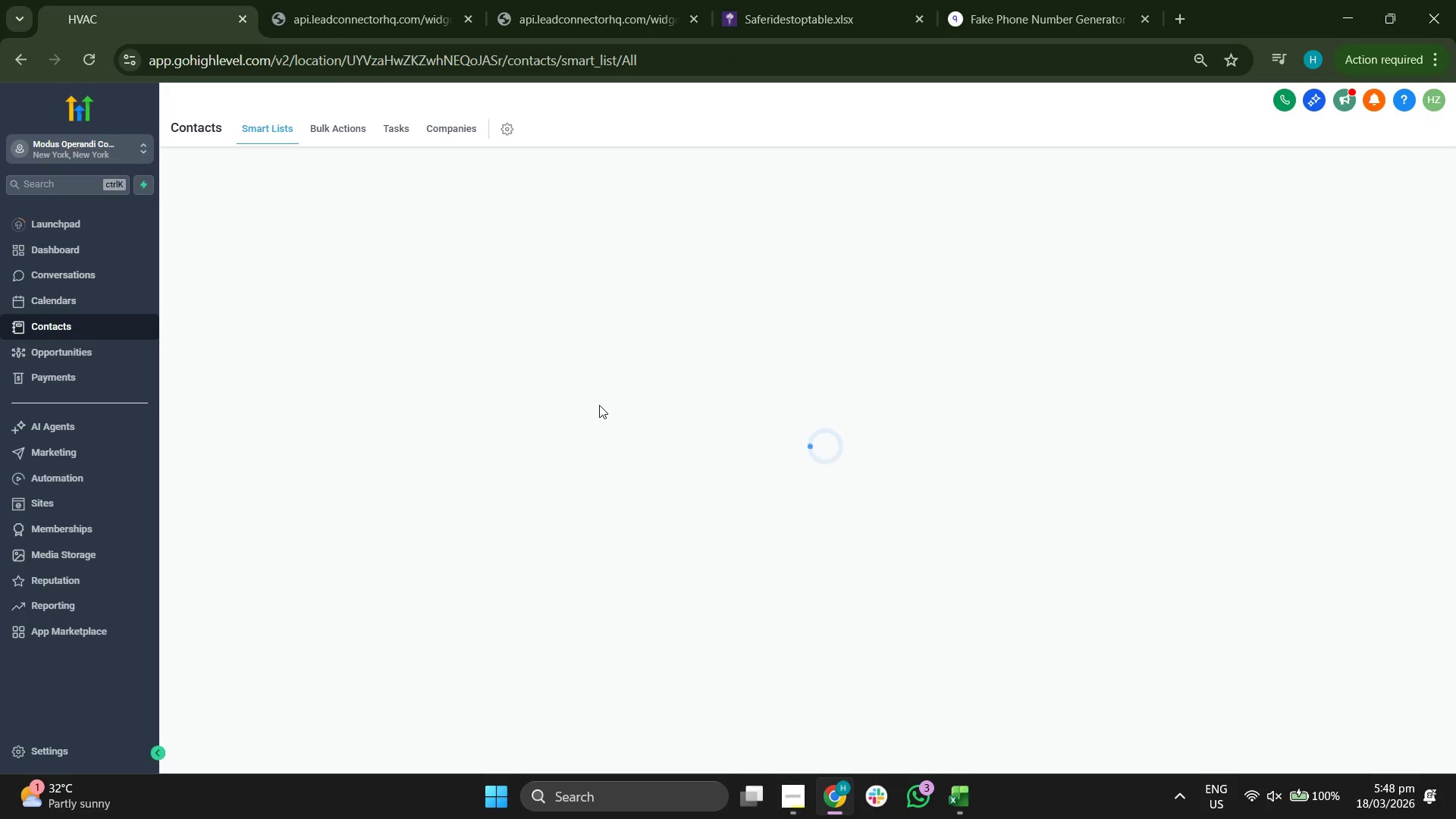 
left_click([86, 61])
 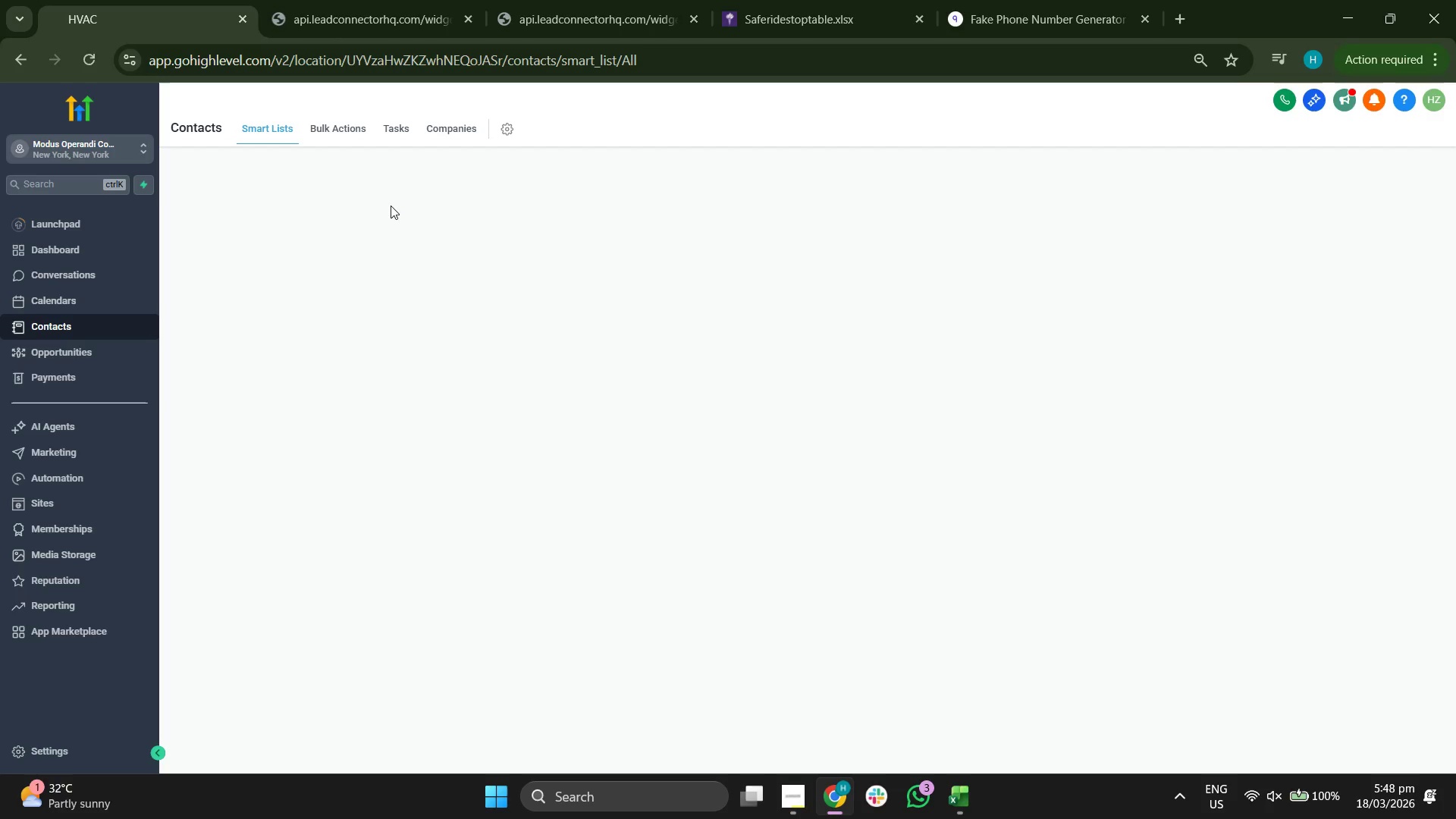 
wait(18.39)
 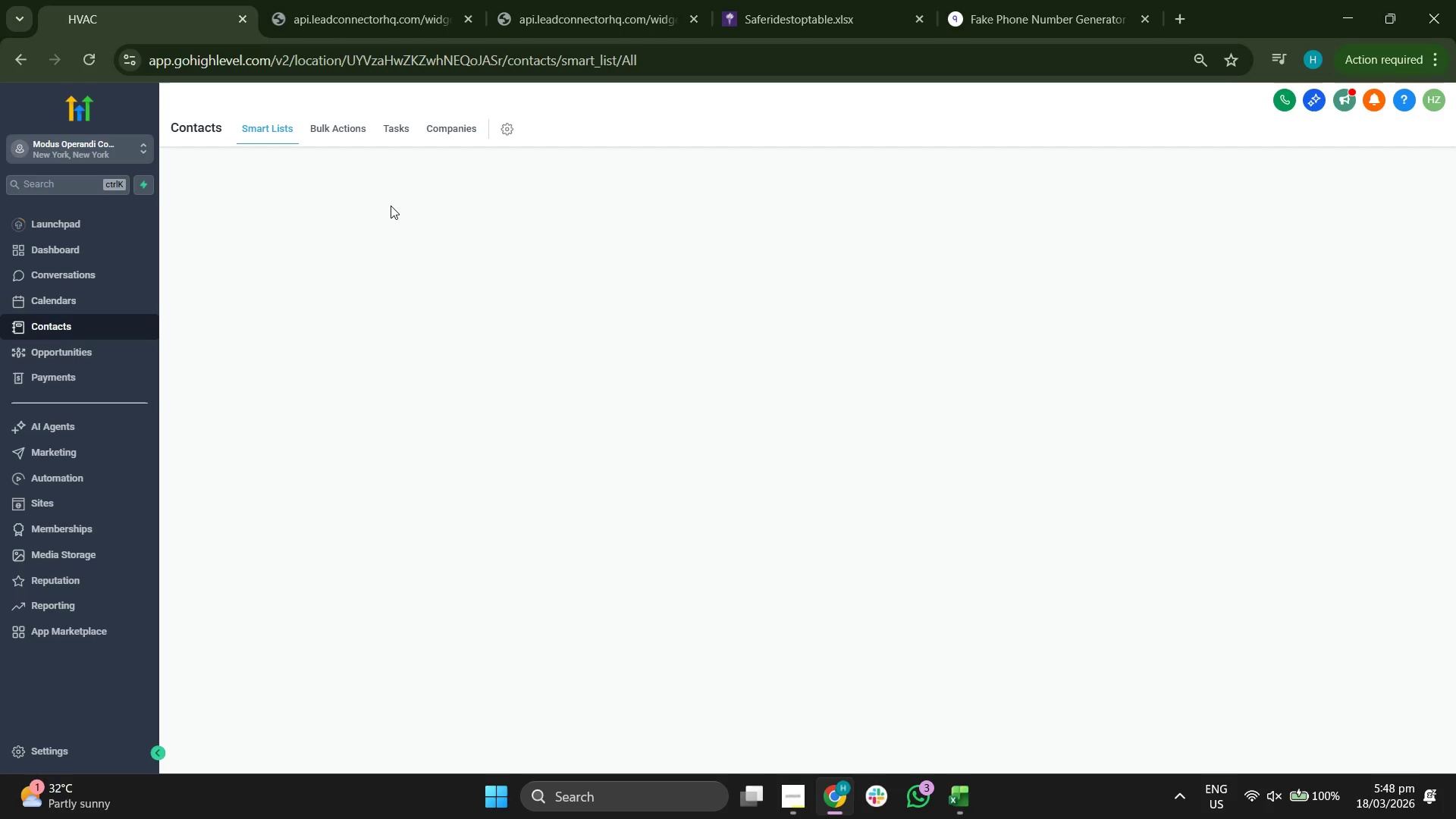 
left_click([92, 476])
 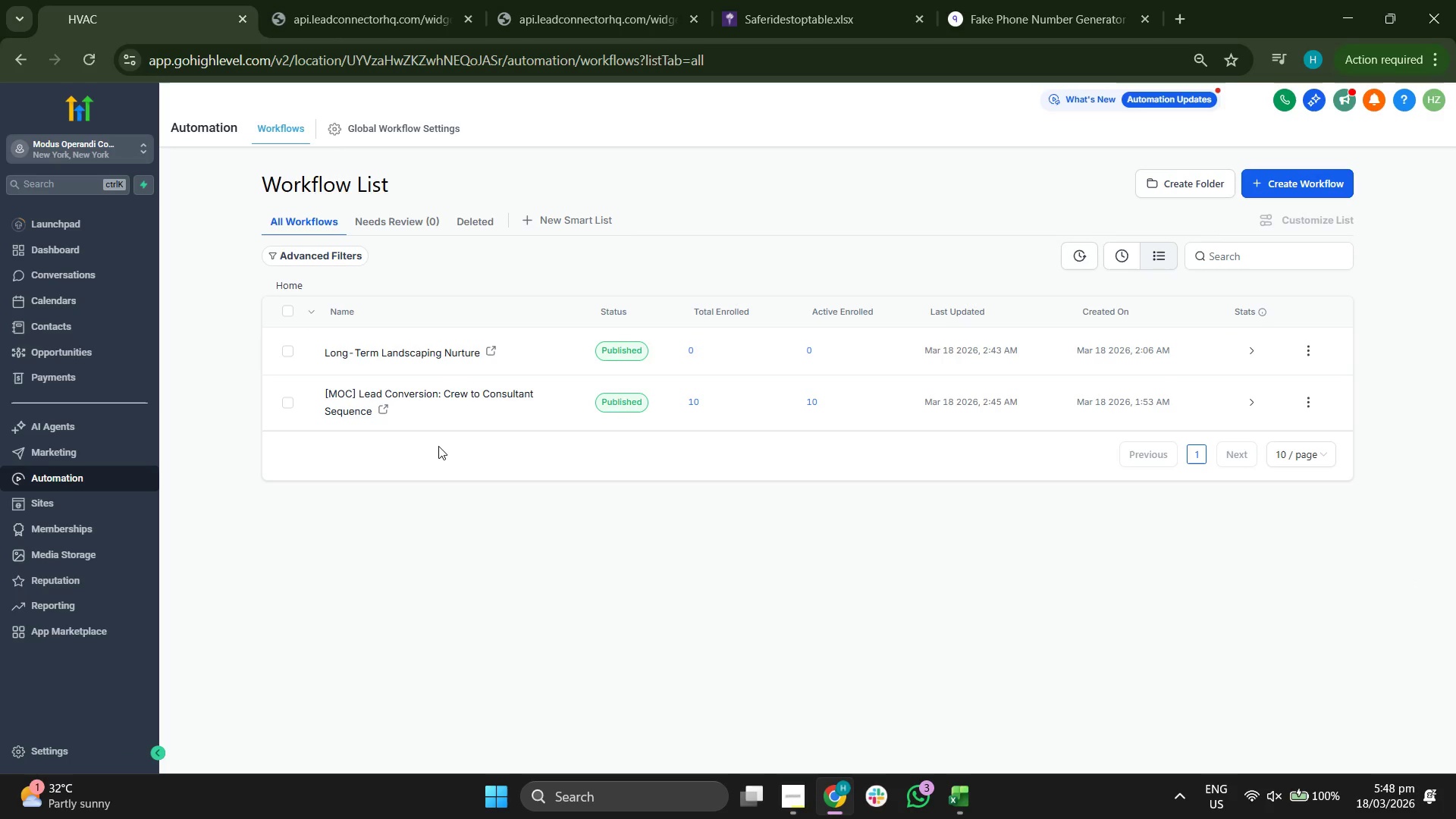 
wait(10.38)
 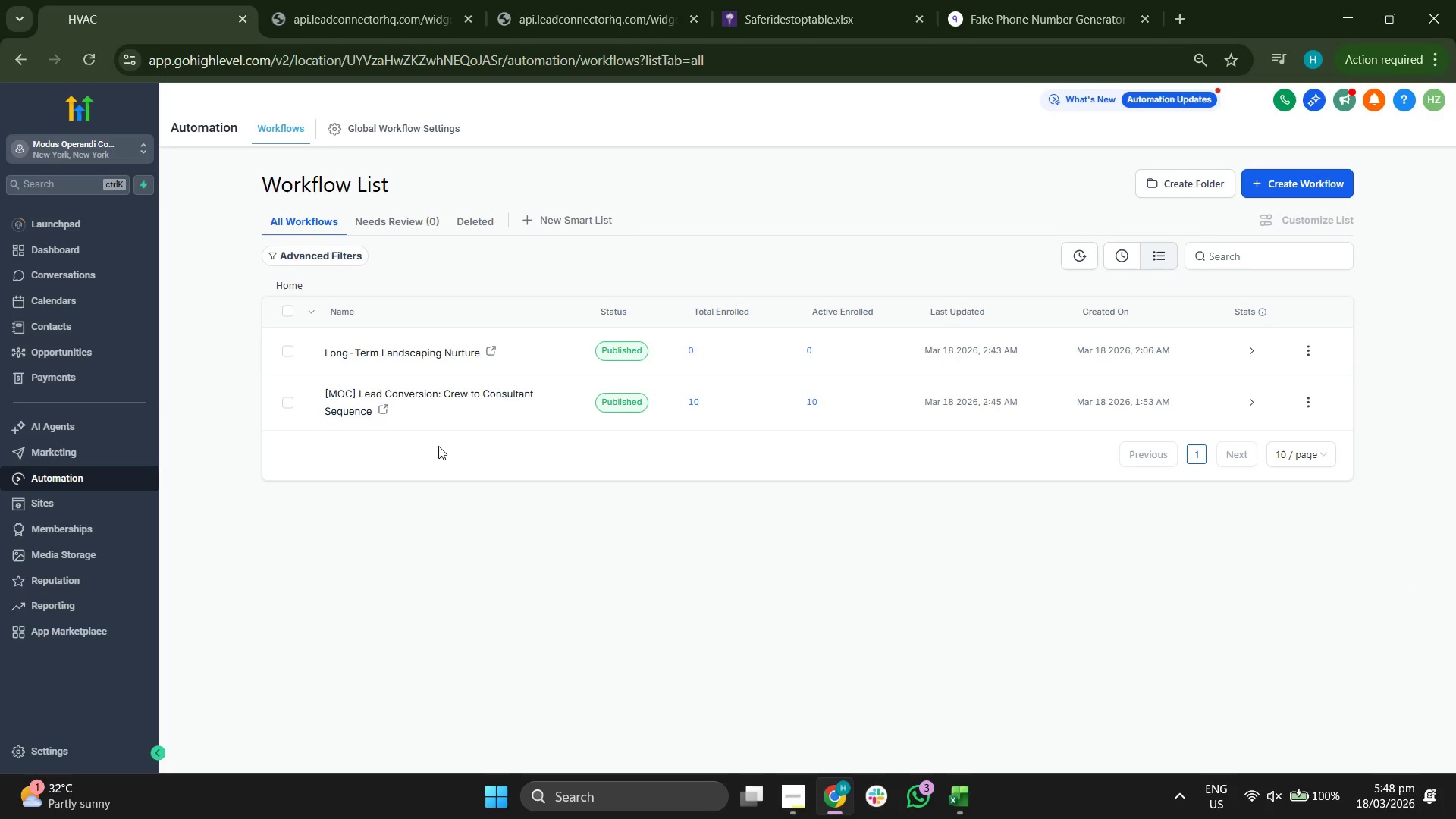 
left_click([781, 786])